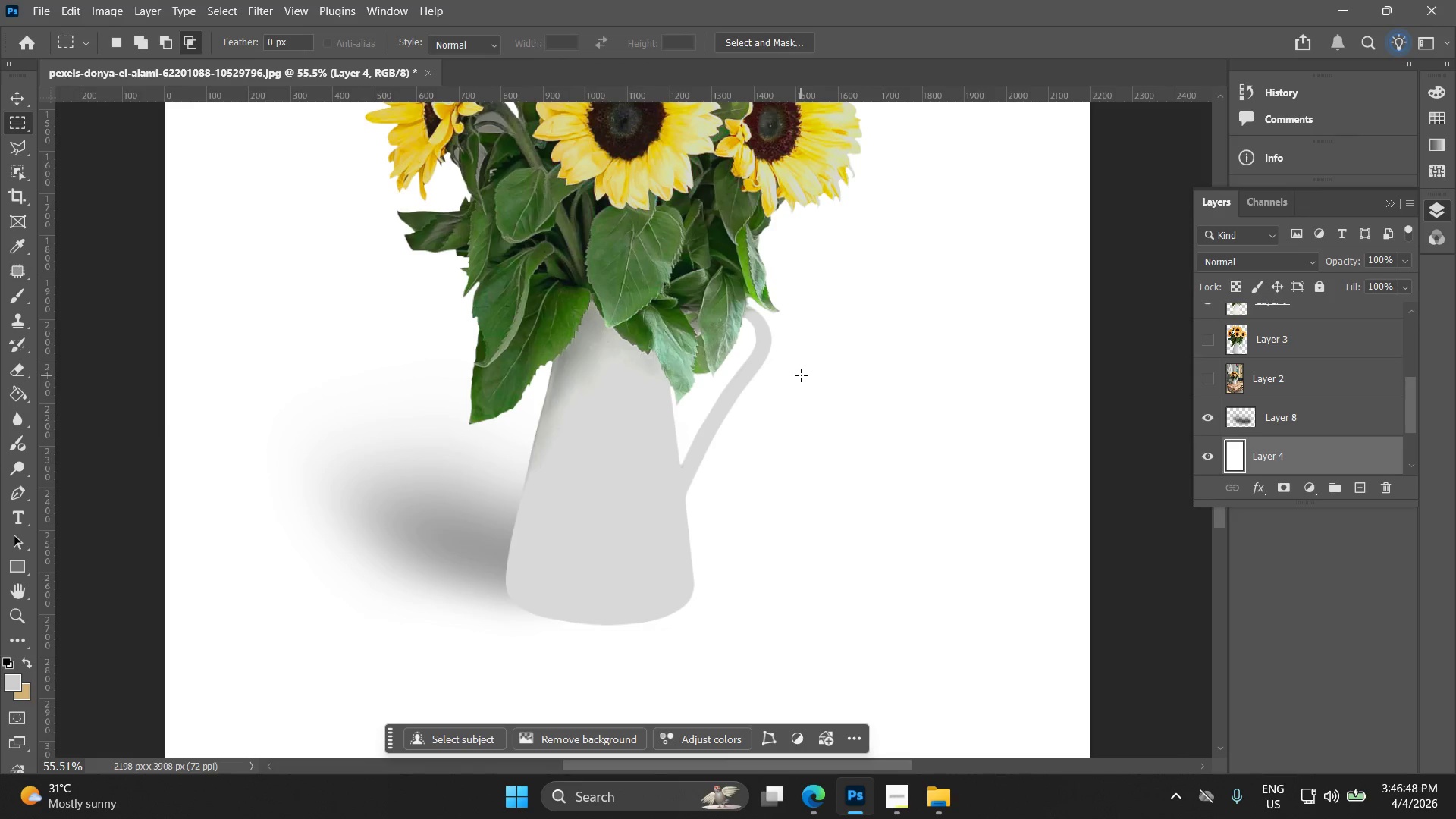 
key(Alt+AltLeft)
 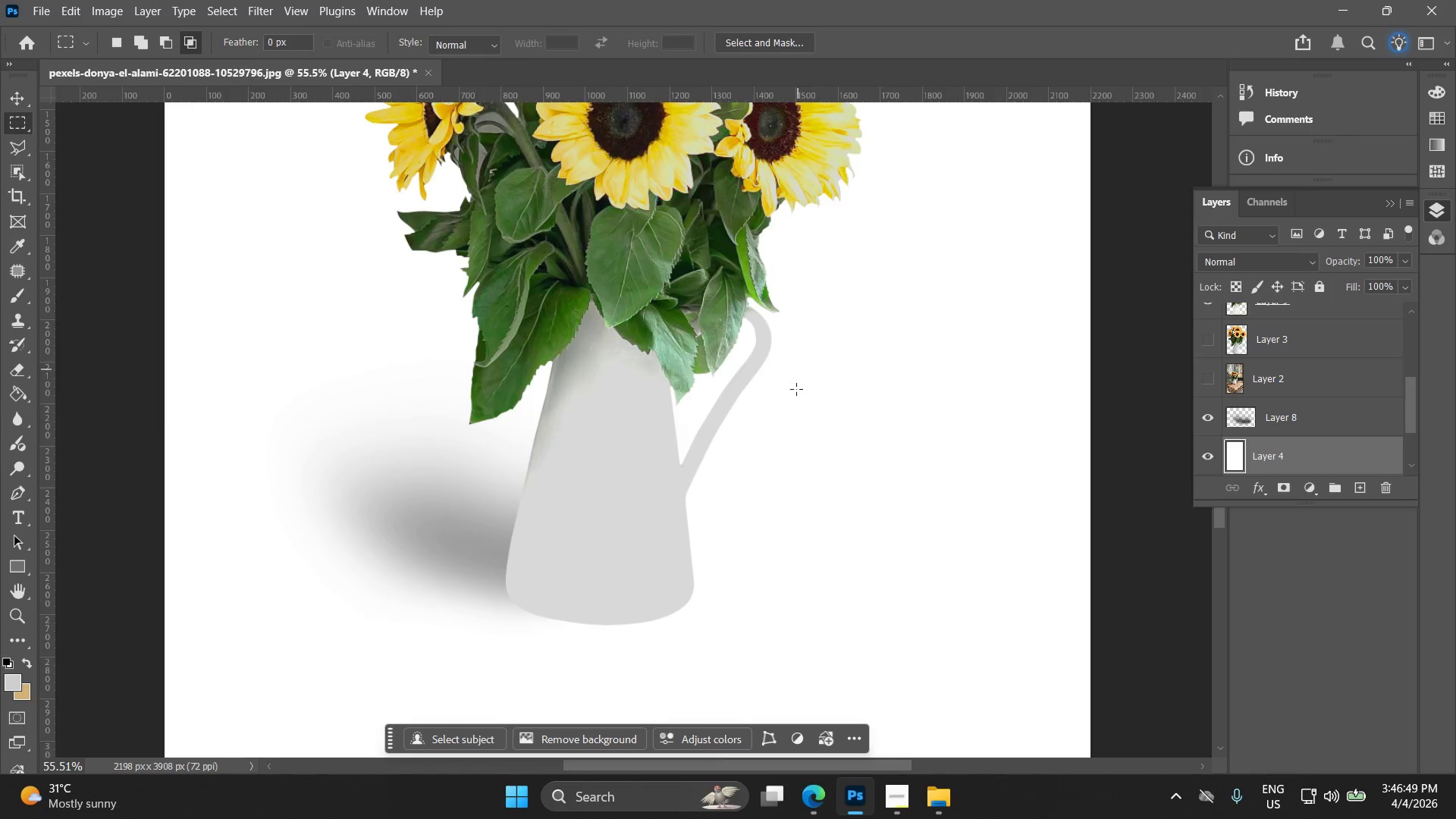 
key(Alt+AltLeft)
 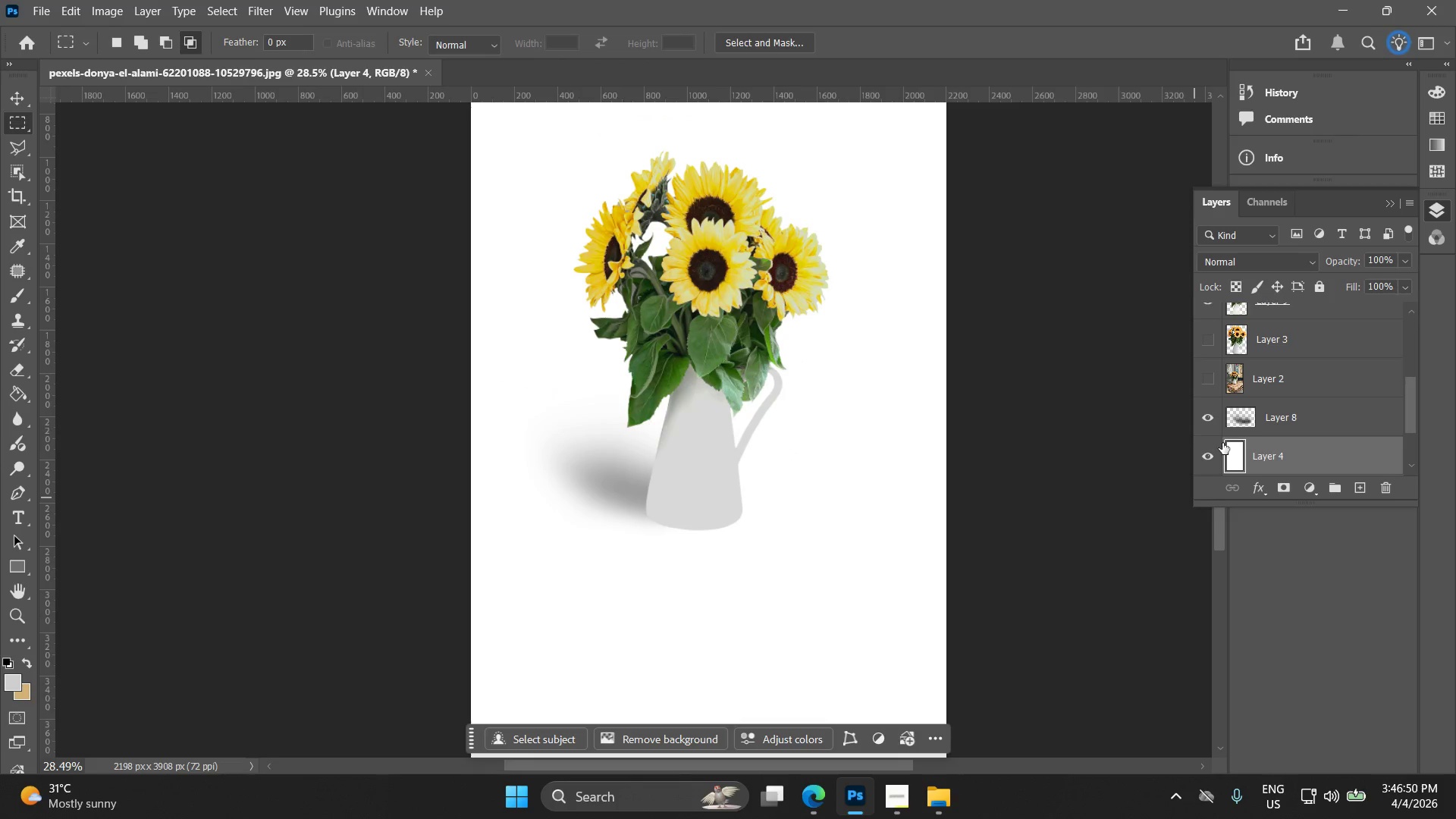 
scroll: coordinate [1256, 431], scroll_direction: down, amount: 9.0
 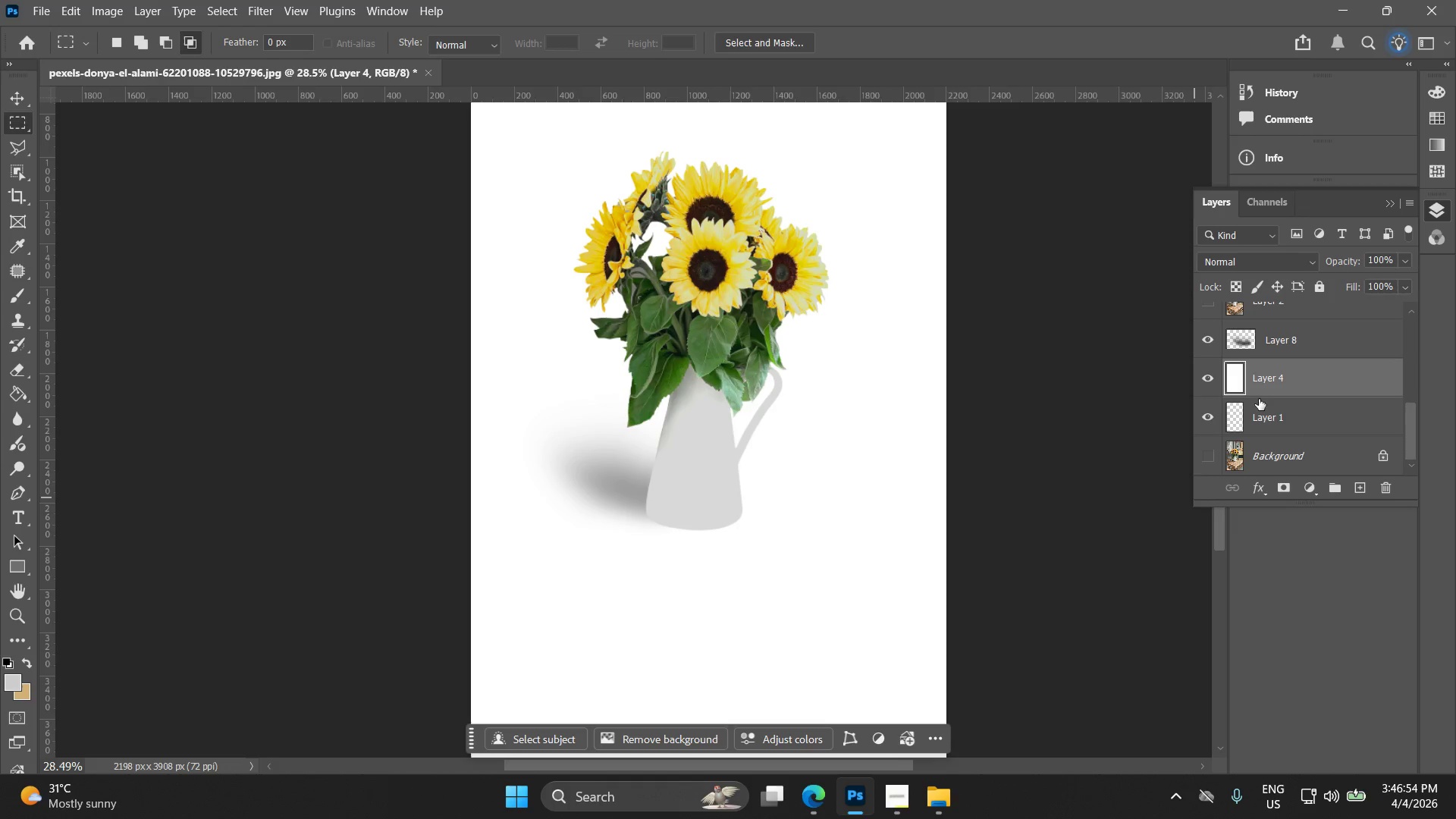 
scroll: coordinate [1263, 382], scroll_direction: up, amount: 2.0
 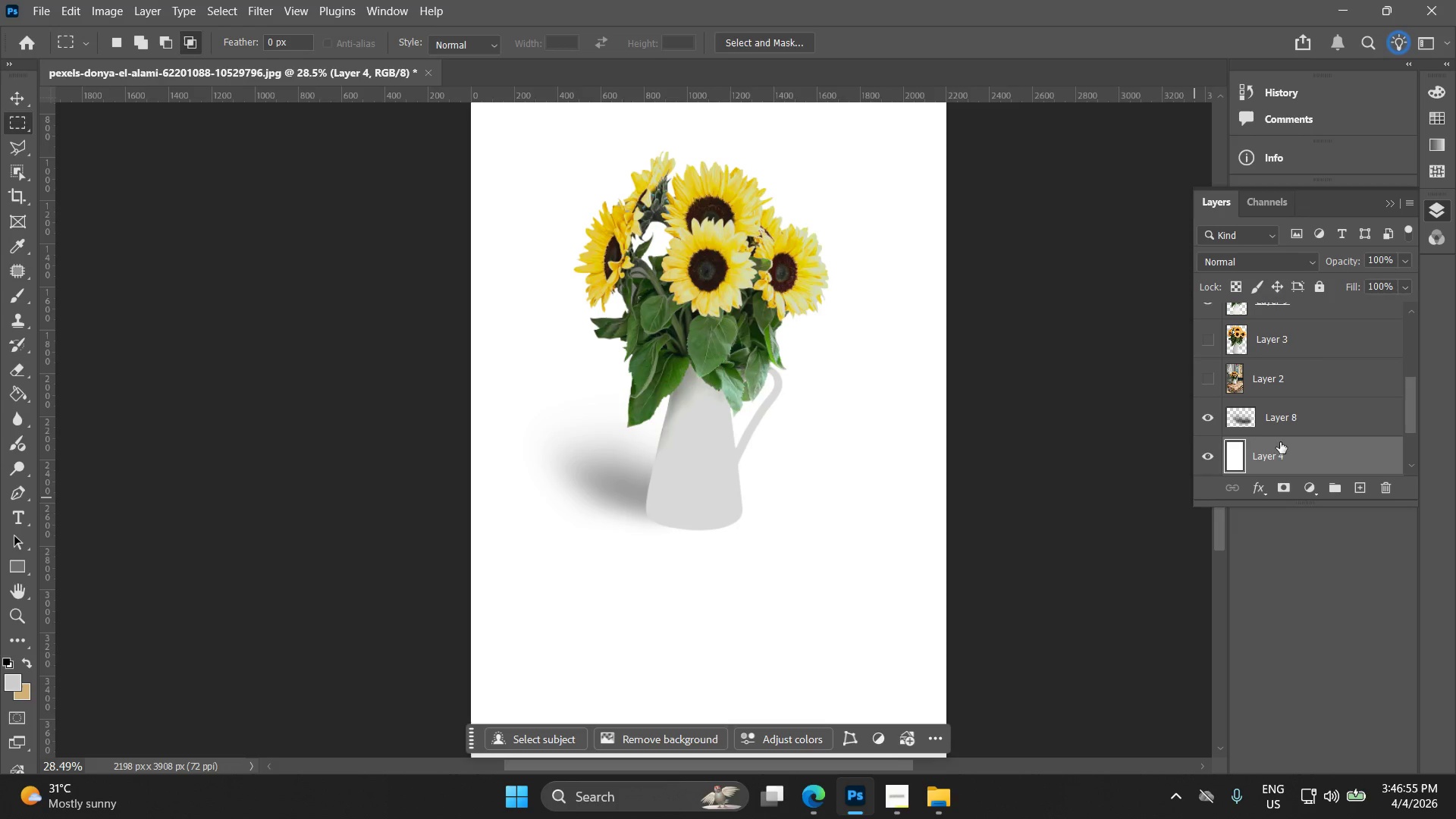 
hold_key(key=ControlLeft, duration=0.39)
left_click([1280, 422])
 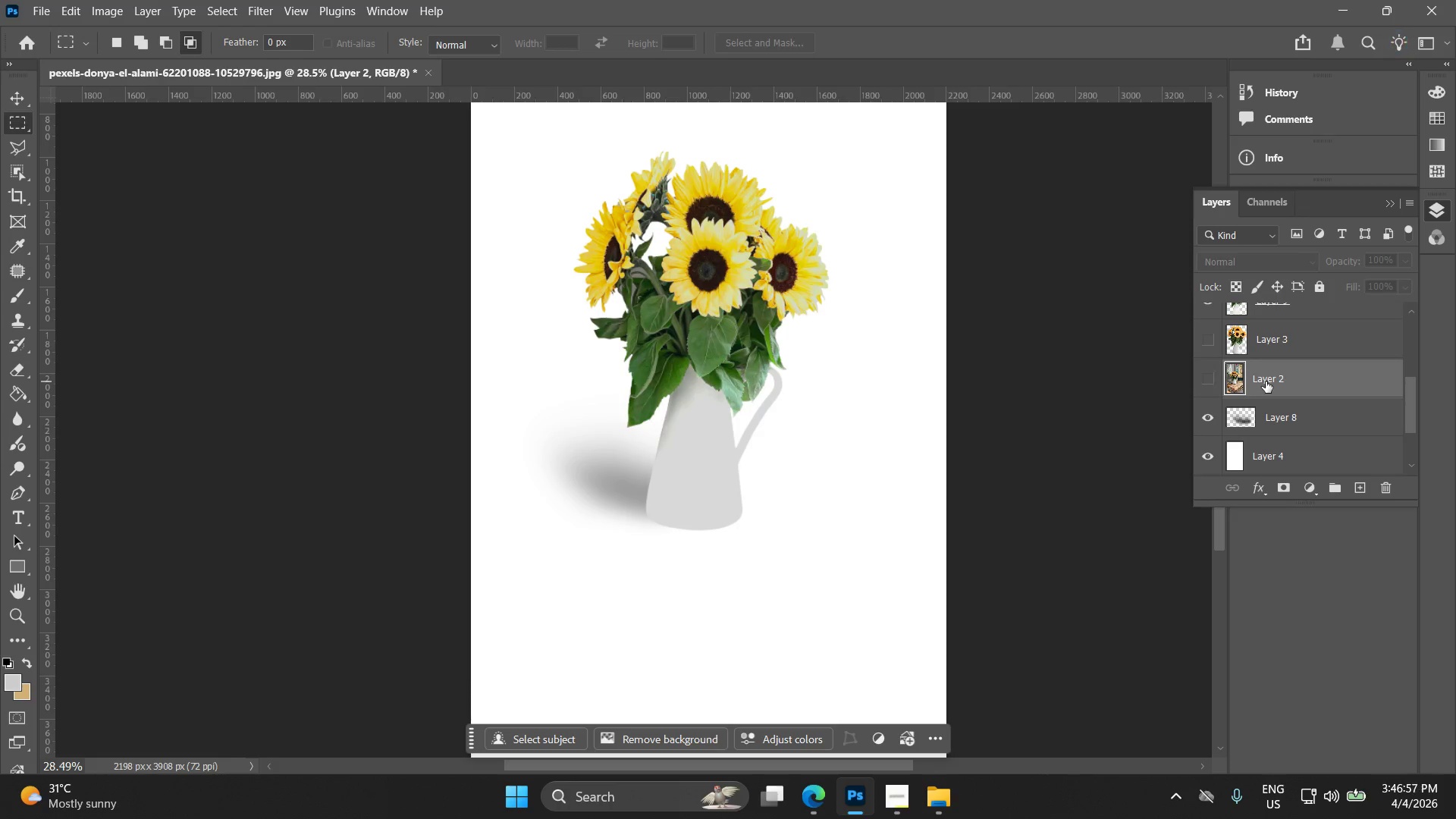 
scroll: coordinate [1260, 403], scroll_direction: up, amount: 1.0
 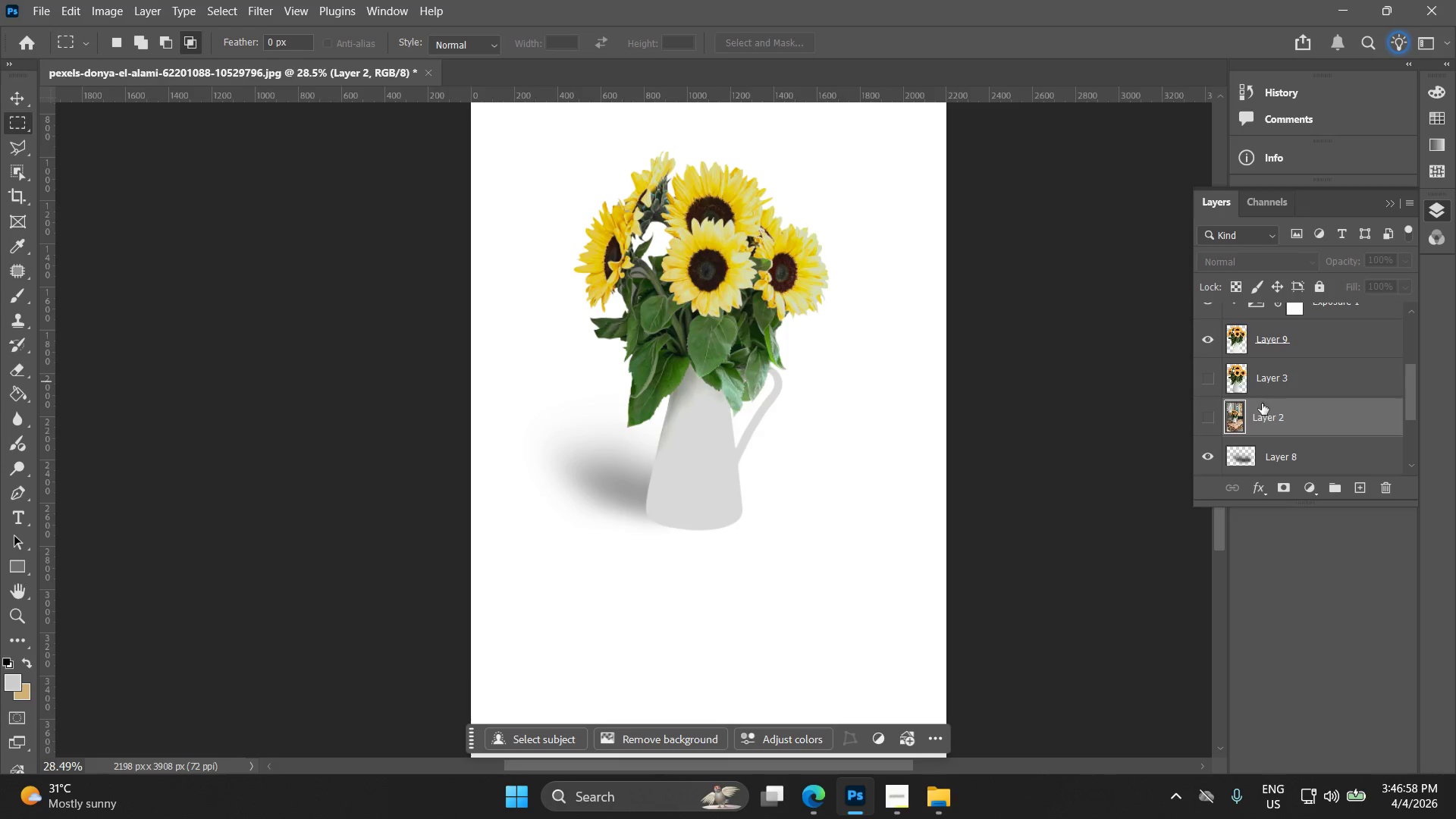 
scroll: coordinate [1257, 390], scroll_direction: down, amount: 5.0
 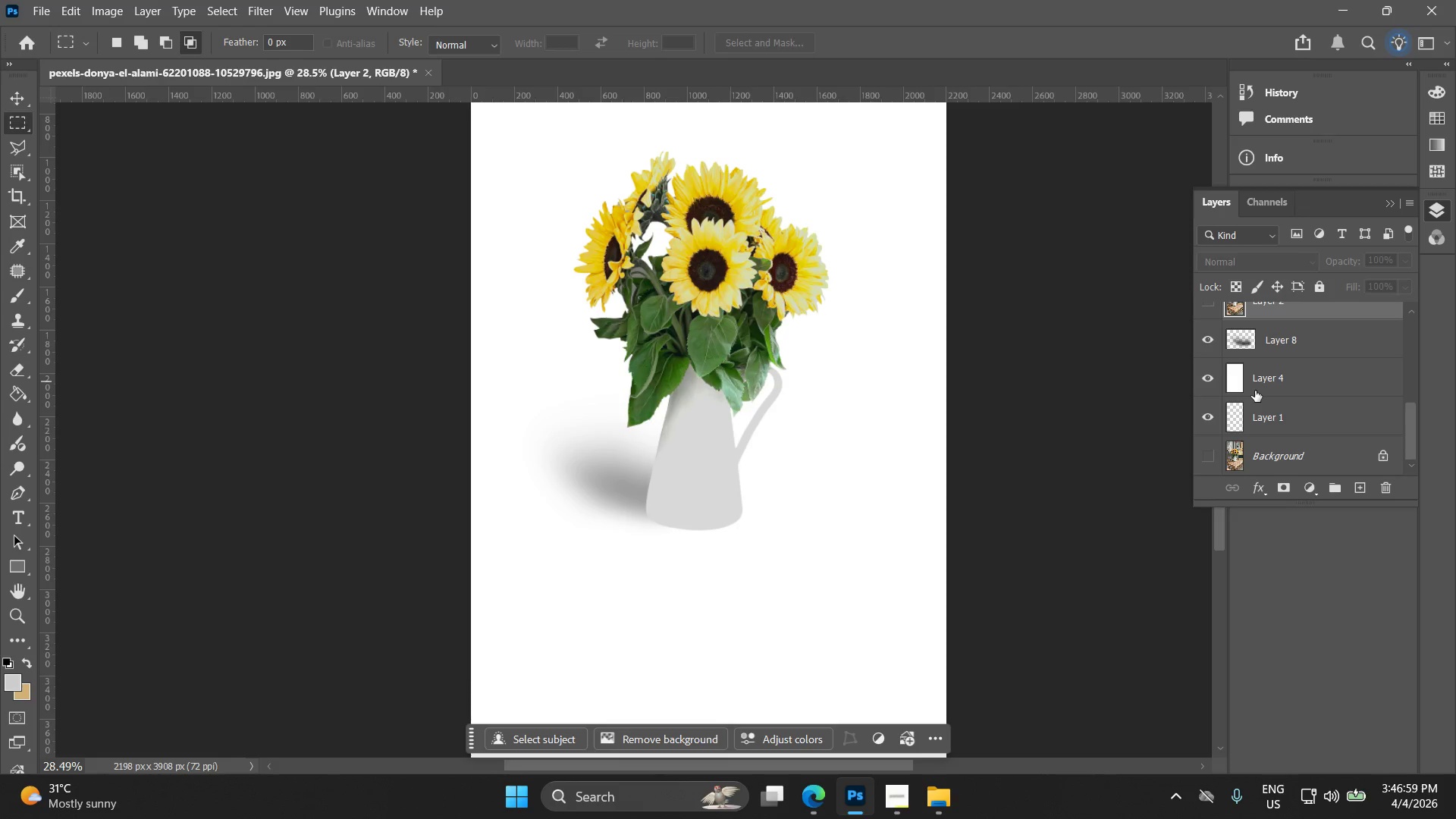 
scroll: coordinate [1254, 400], scroll_direction: up, amount: 2.0
 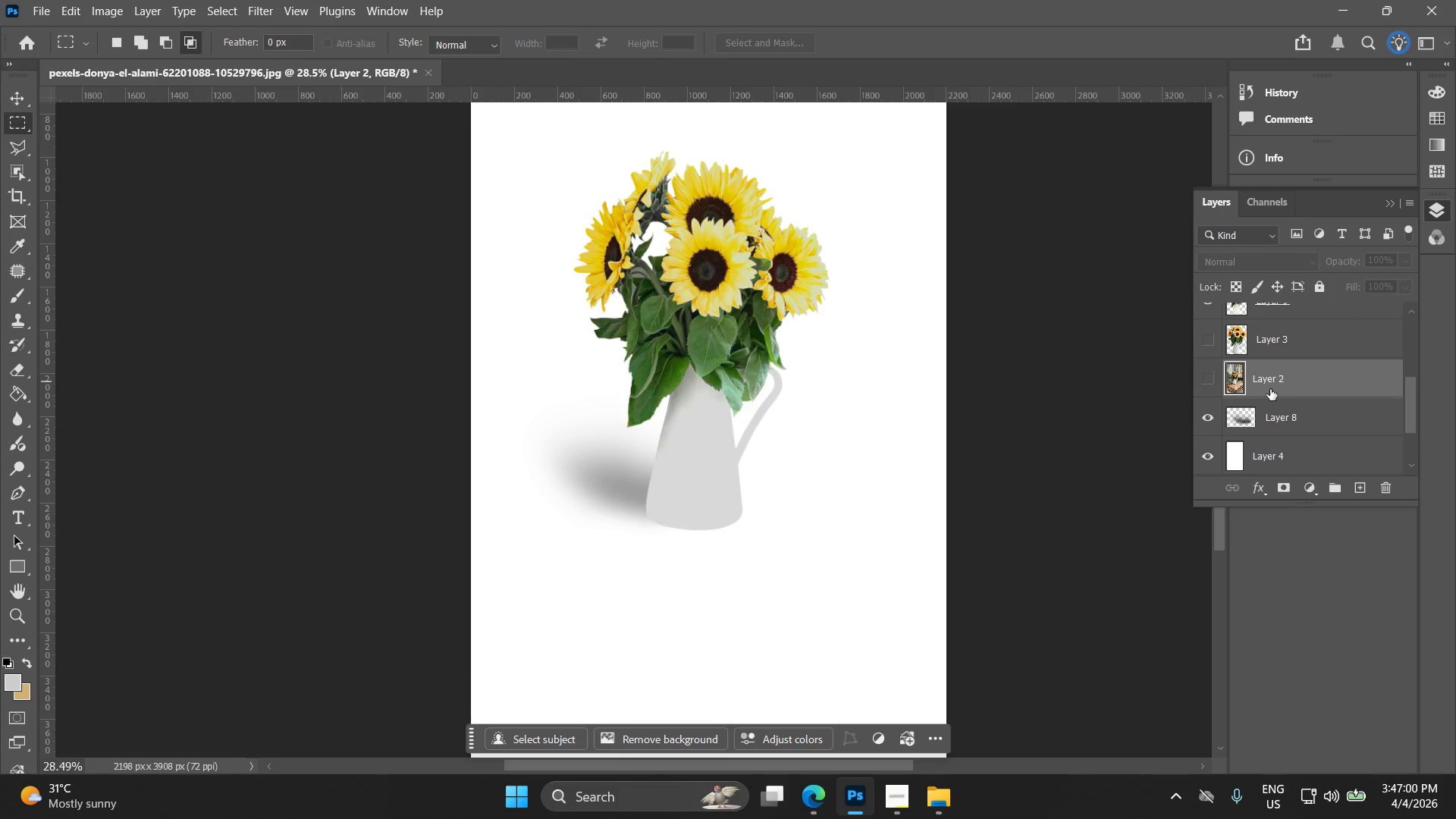 
key(Delete)
 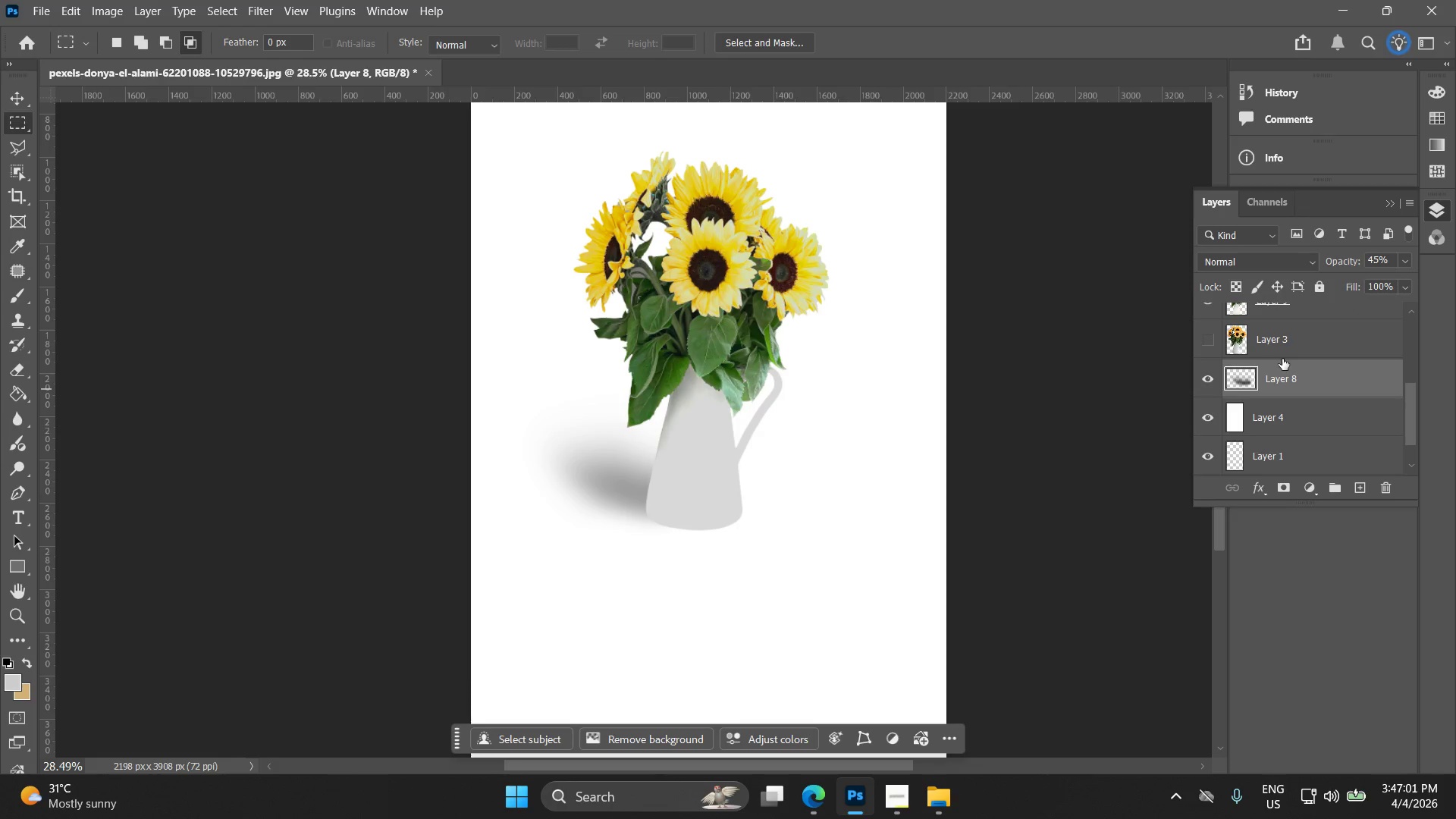 
left_click([1284, 352])
 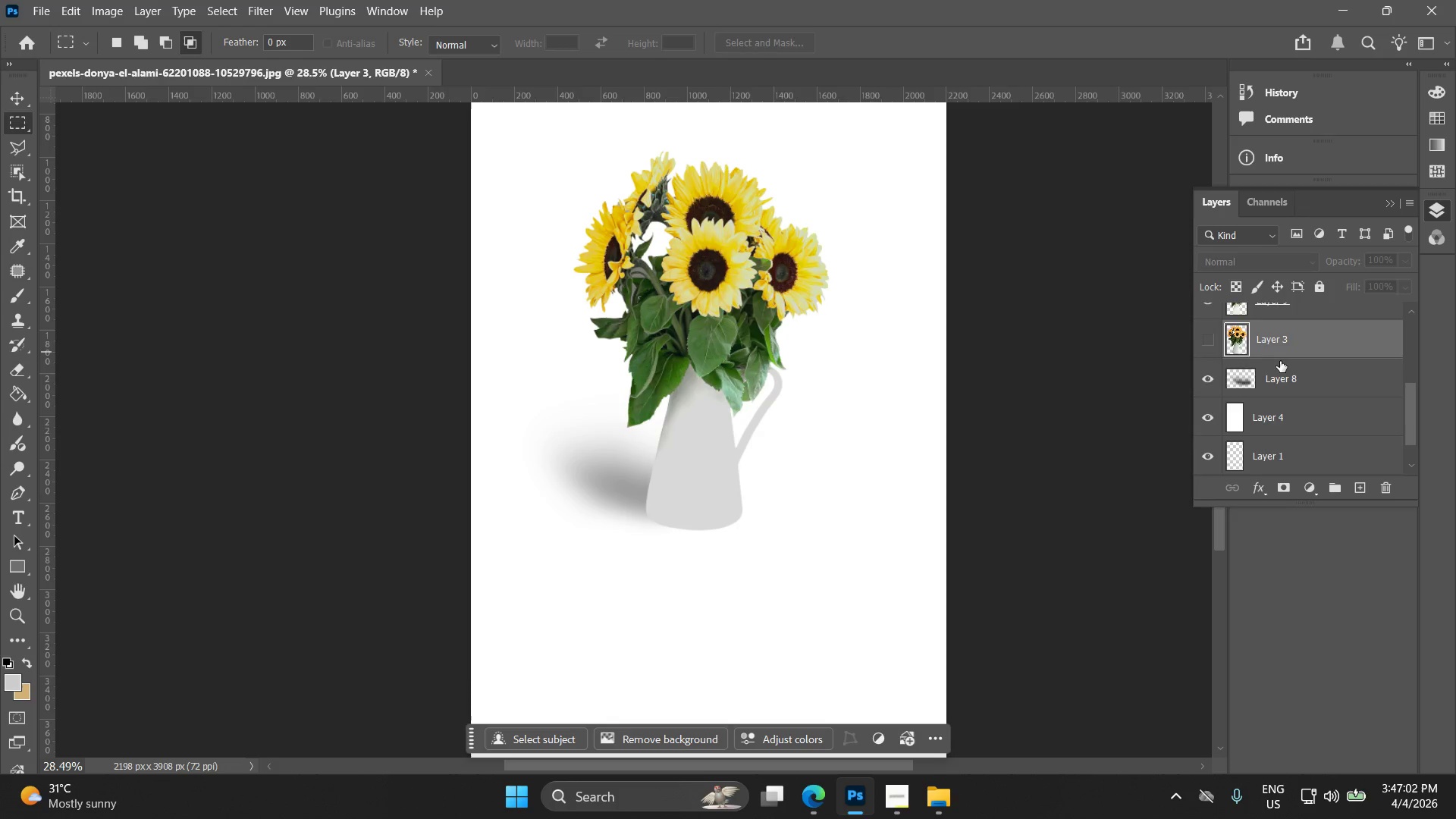 
scroll: coordinate [1279, 365], scroll_direction: up, amount: 2.0
 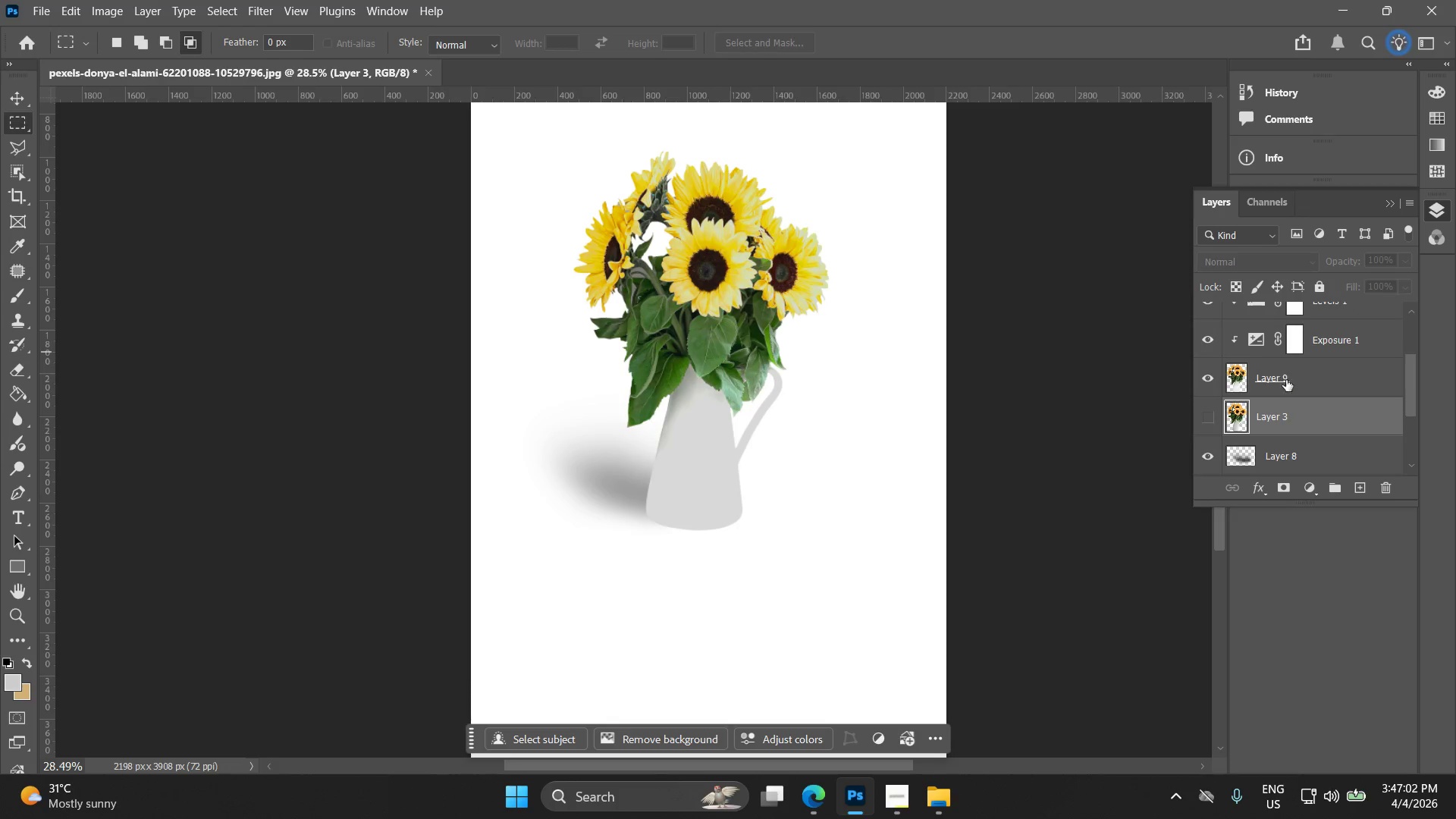 
key(Delete)
 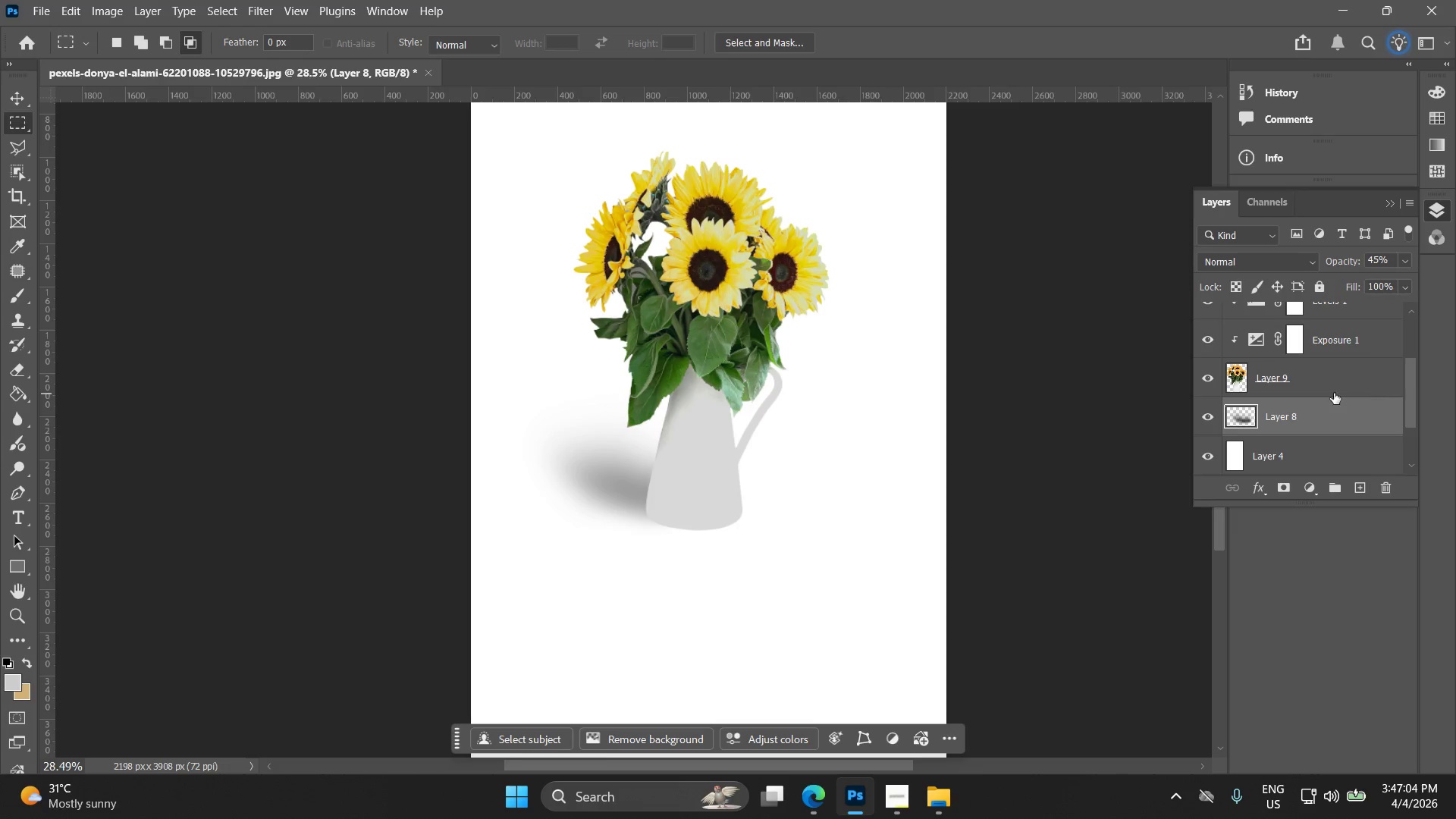 
scroll: coordinate [1276, 400], scroll_direction: down, amount: 2.0
 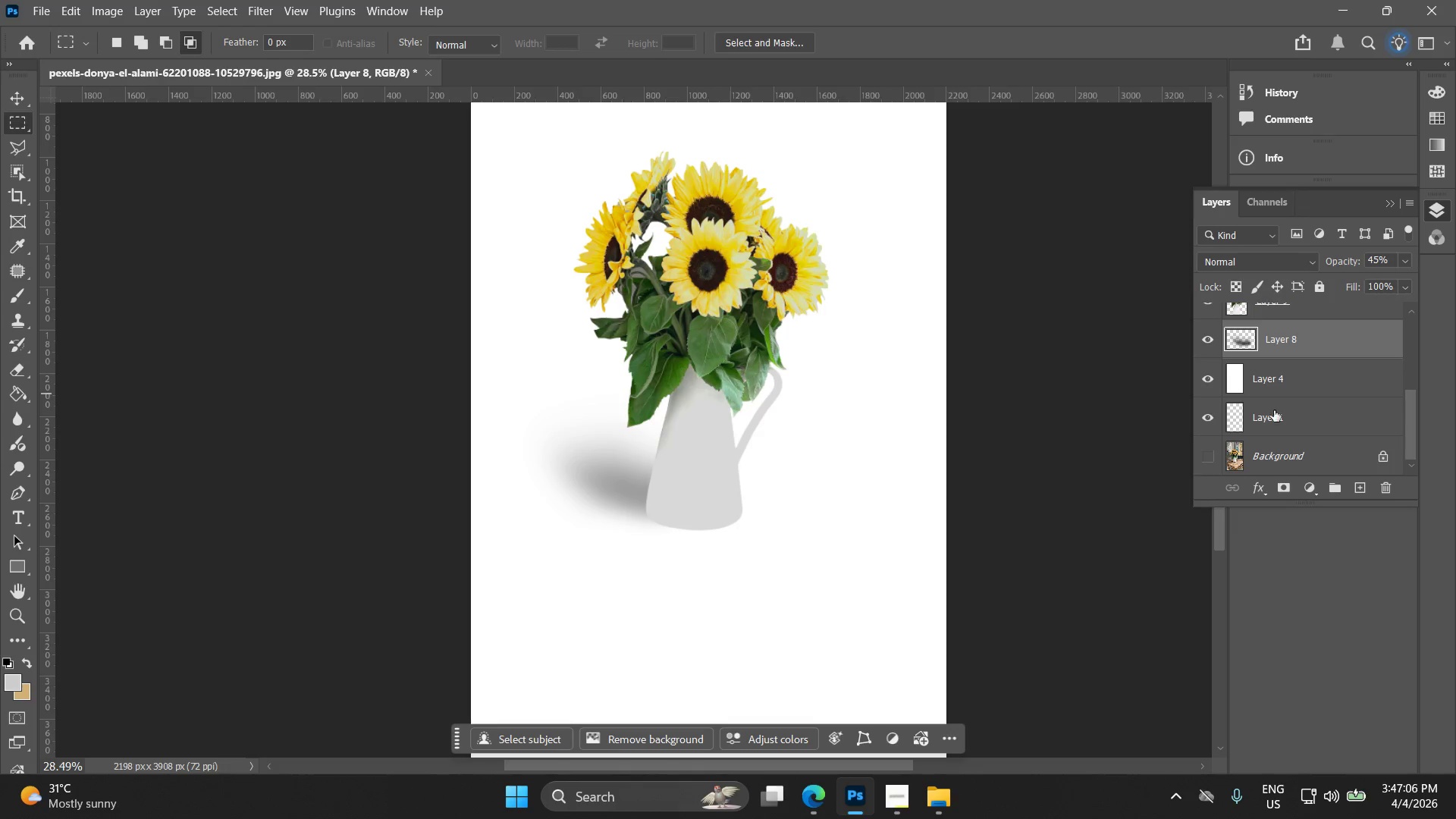 
left_click([1253, 425])
 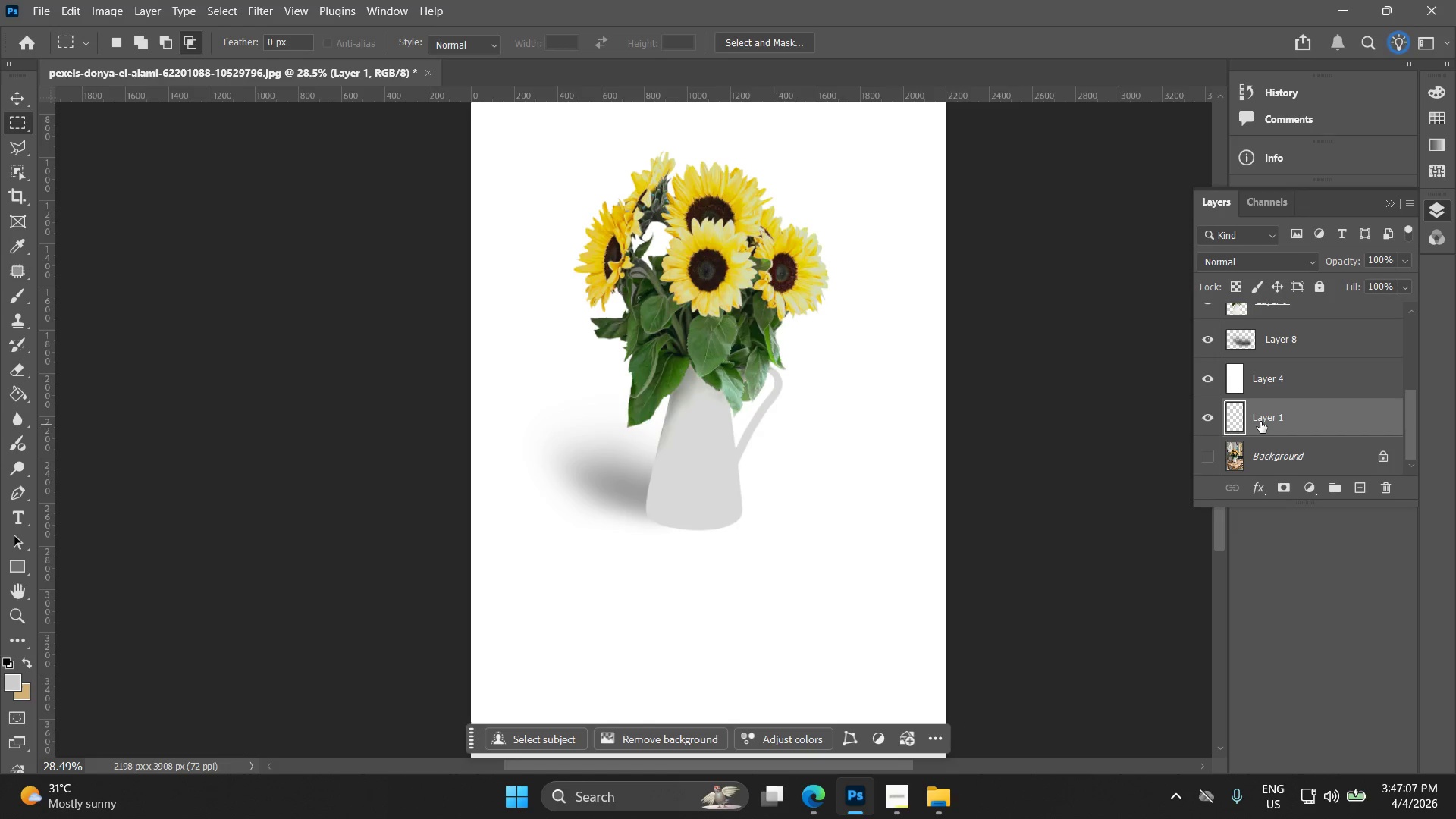 
key(Delete)
 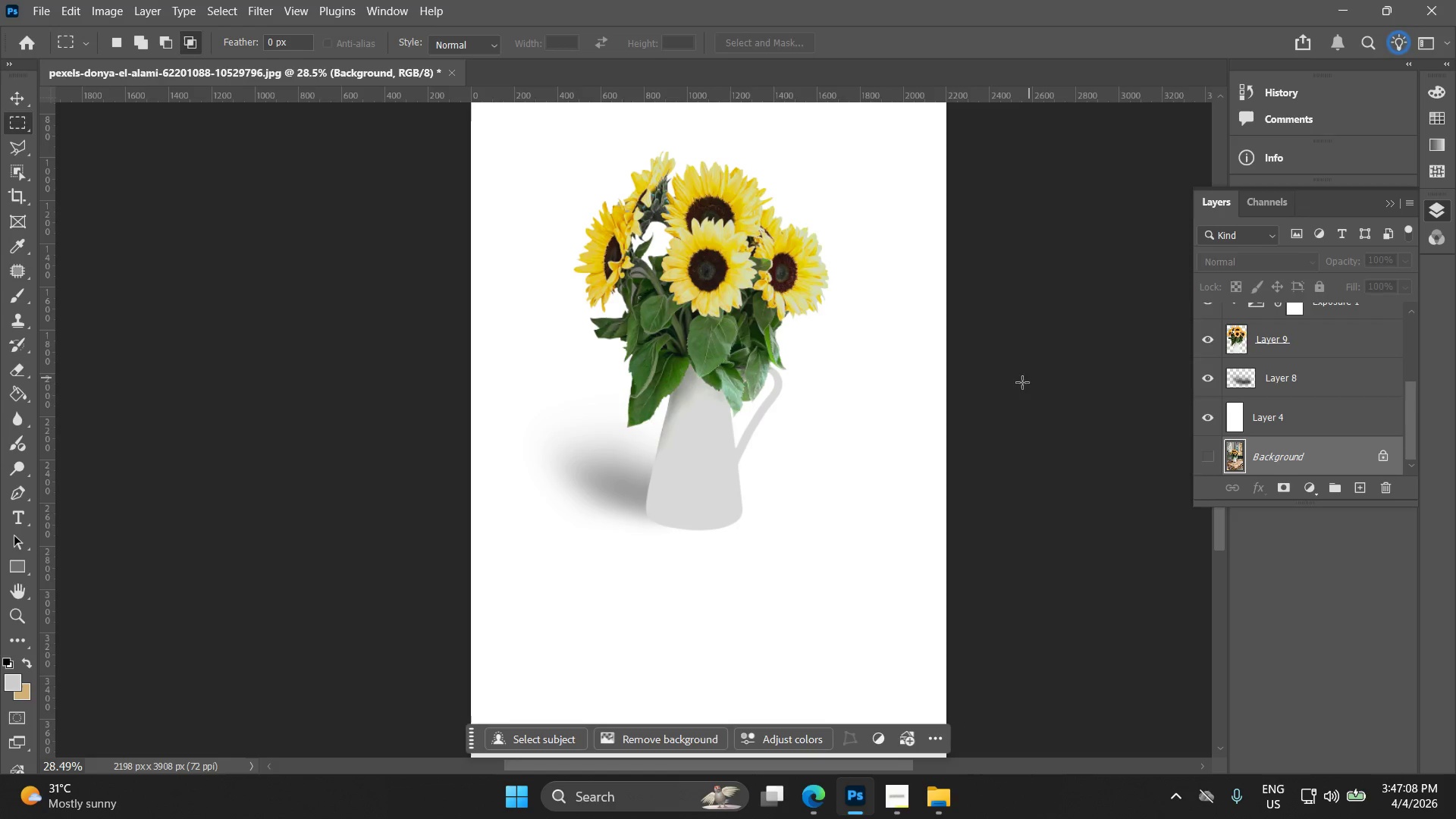 
scroll: coordinate [990, 433], scroll_direction: up, amount: 3.0
 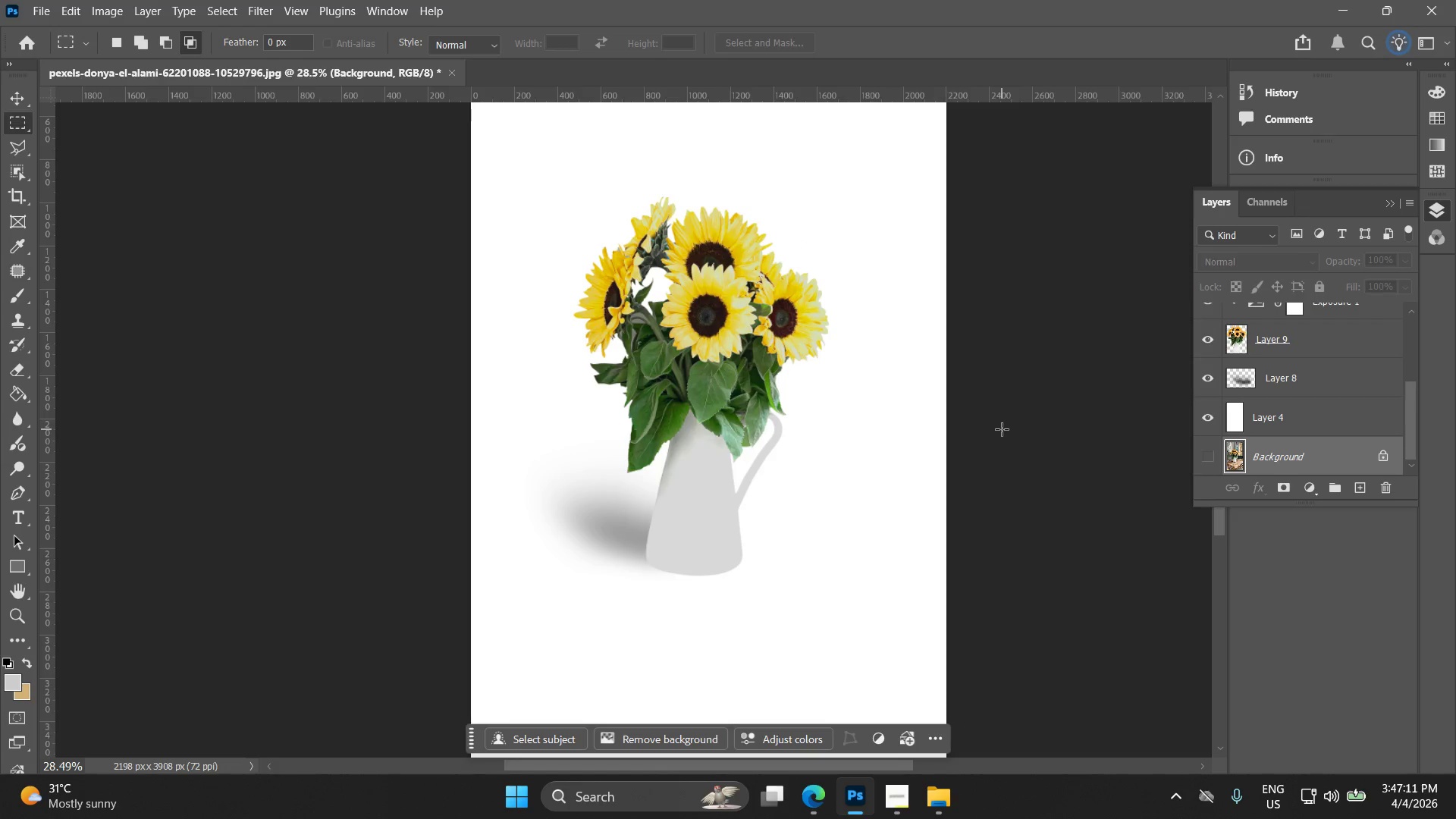 
left_click([36, 12])
 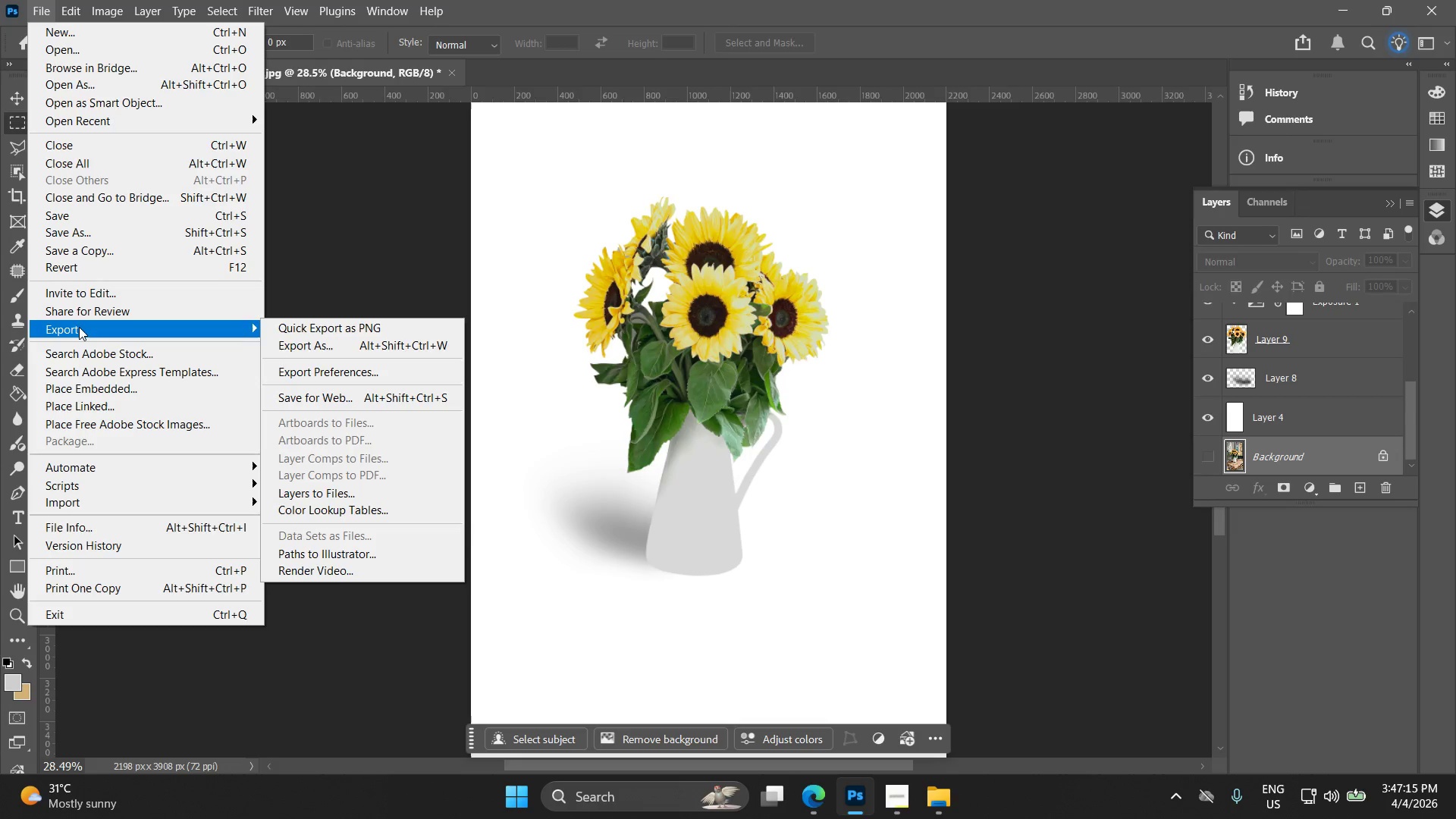 
left_click([809, 813])
 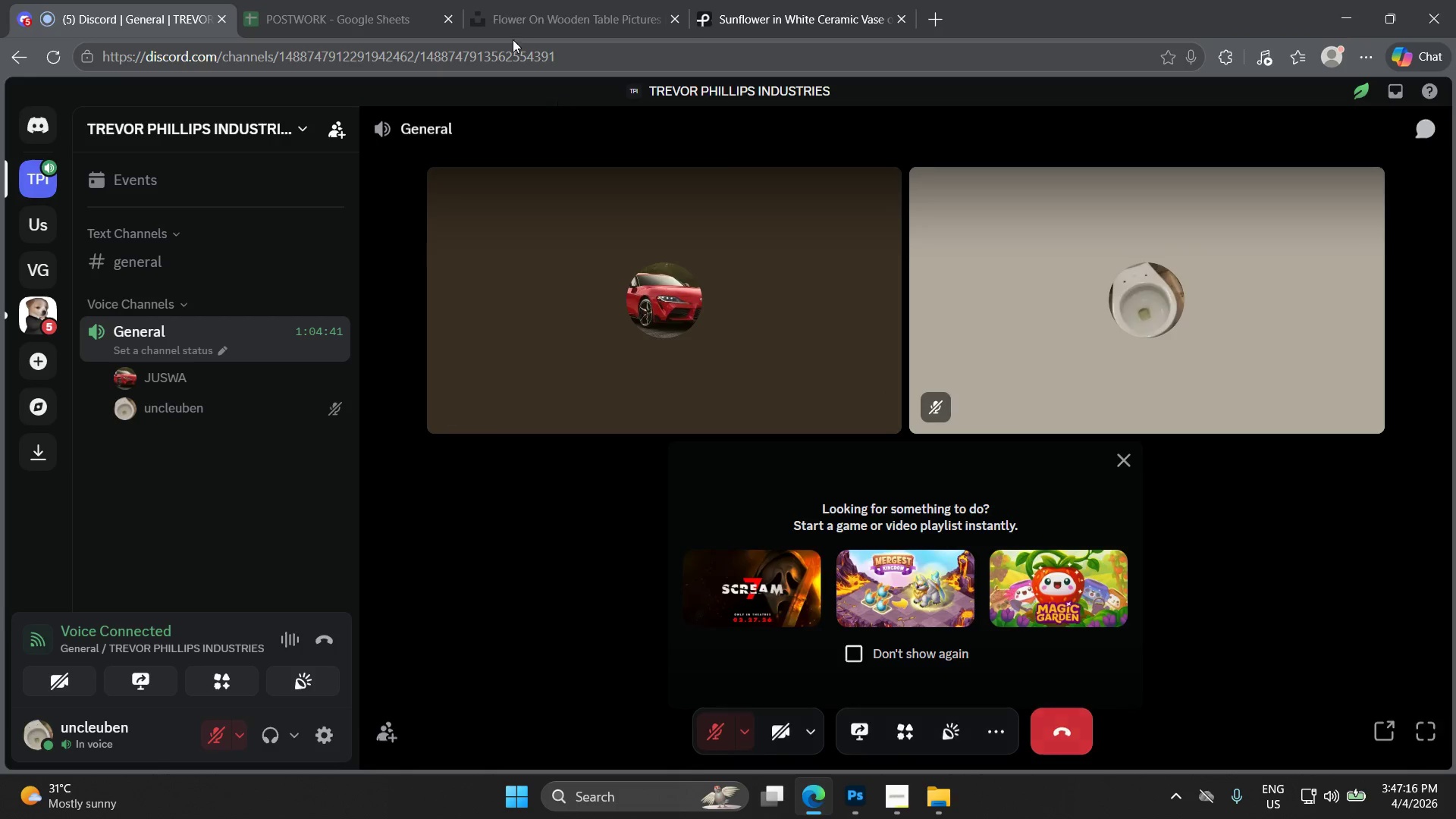 
left_click([363, 0])
 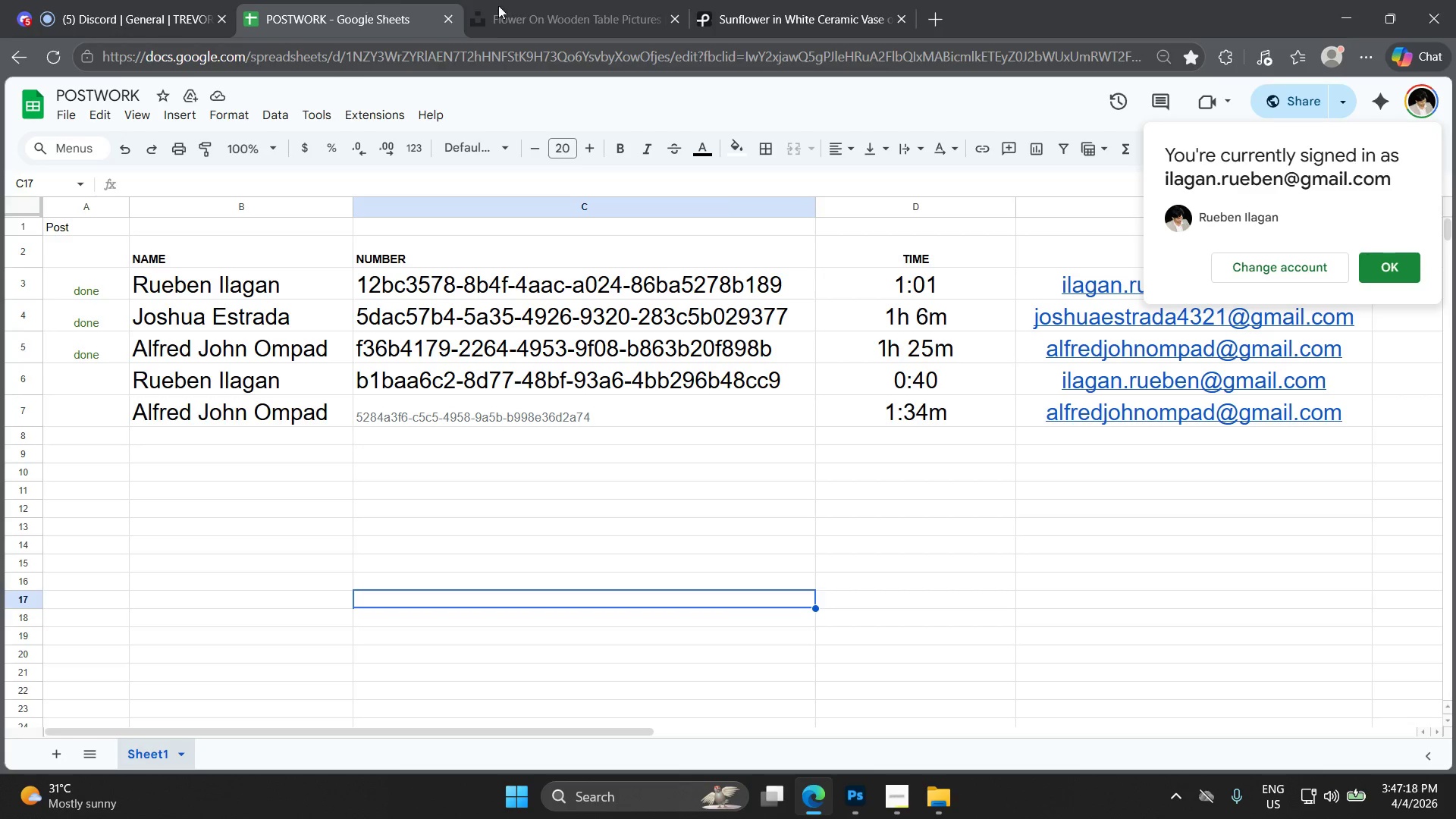 
left_click([739, 0])
 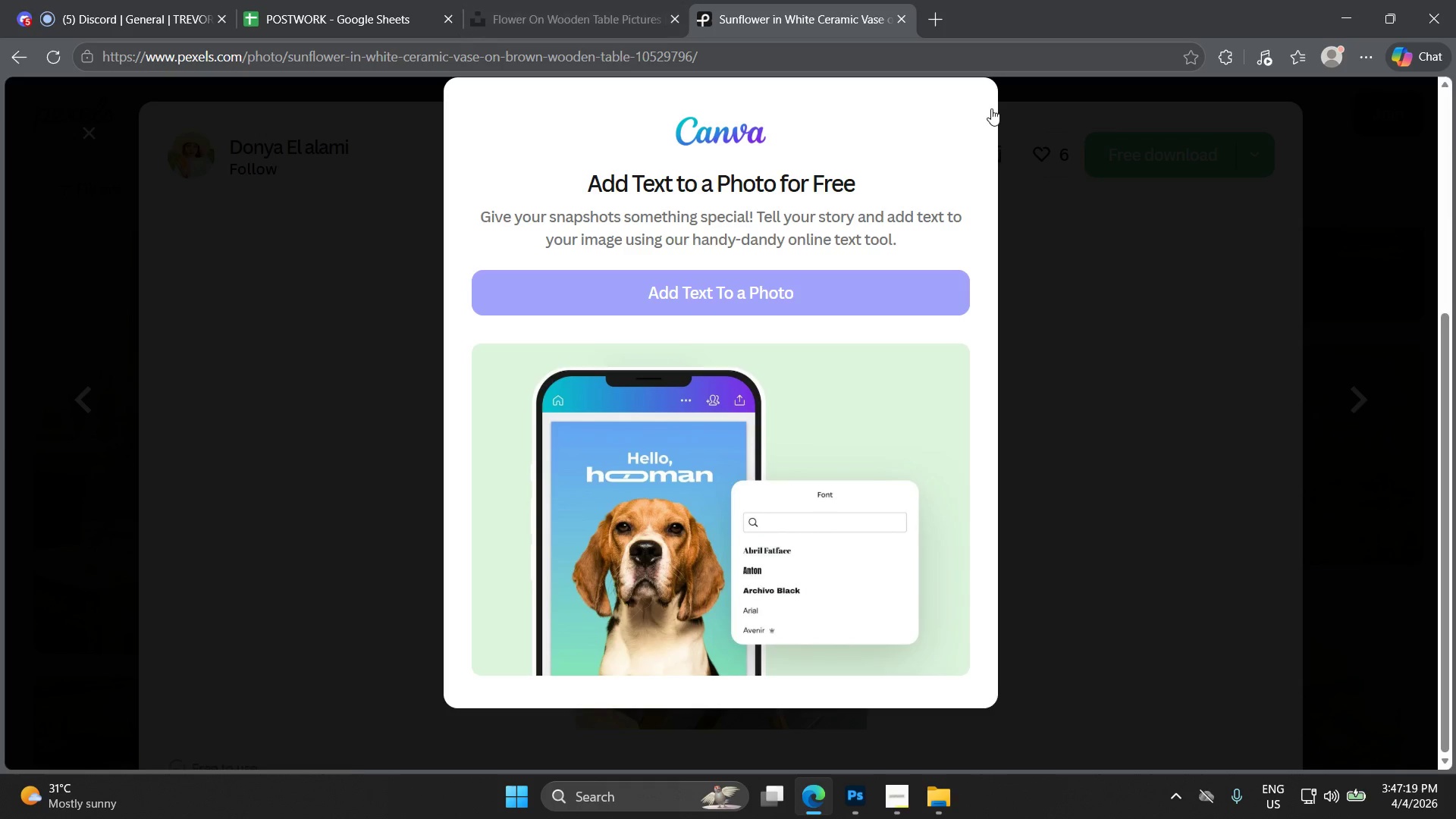 
left_click_drag(start_coordinate=[1152, 266], to_coordinate=[1151, 270])
 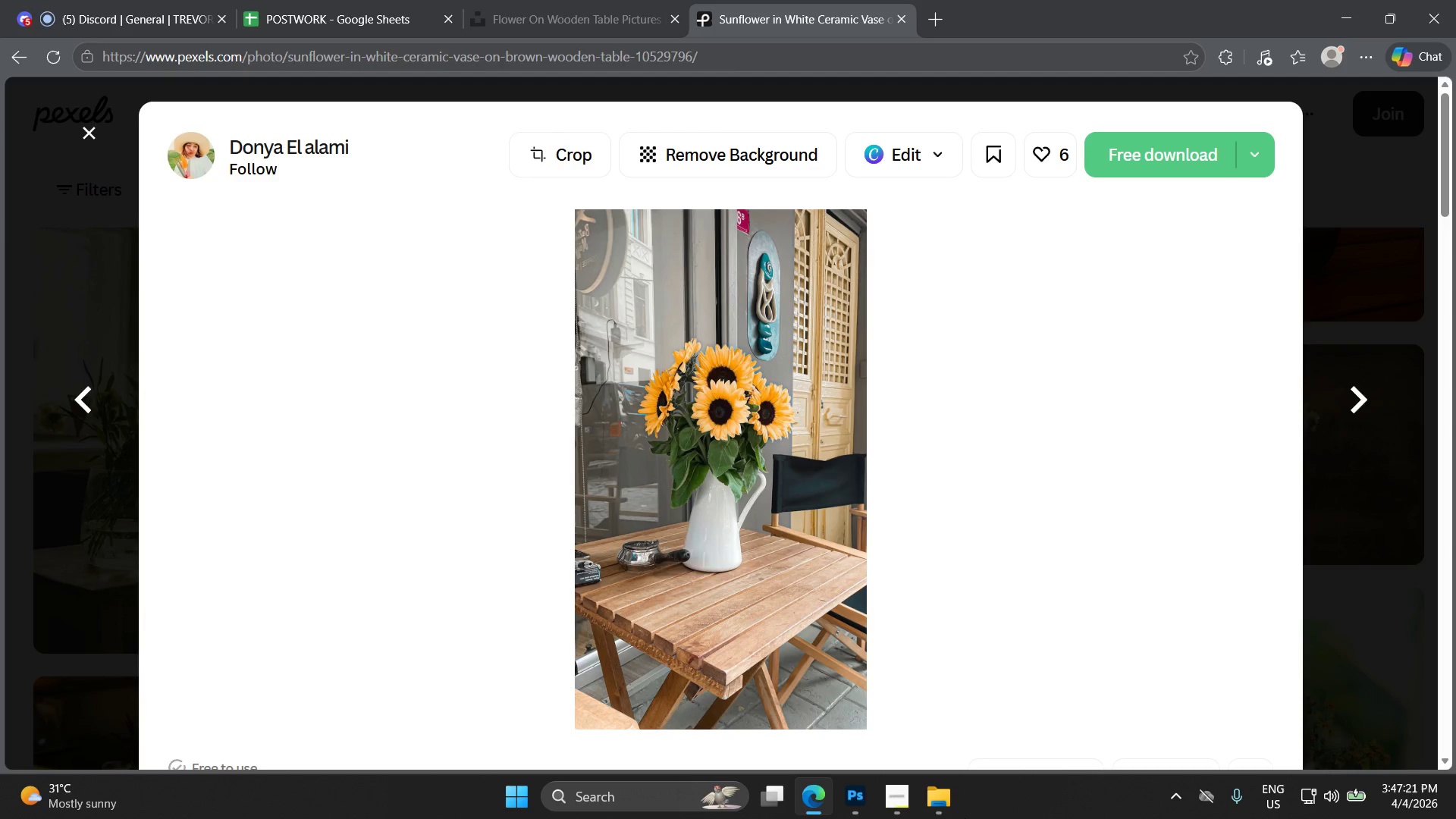 
left_click([896, 790])